 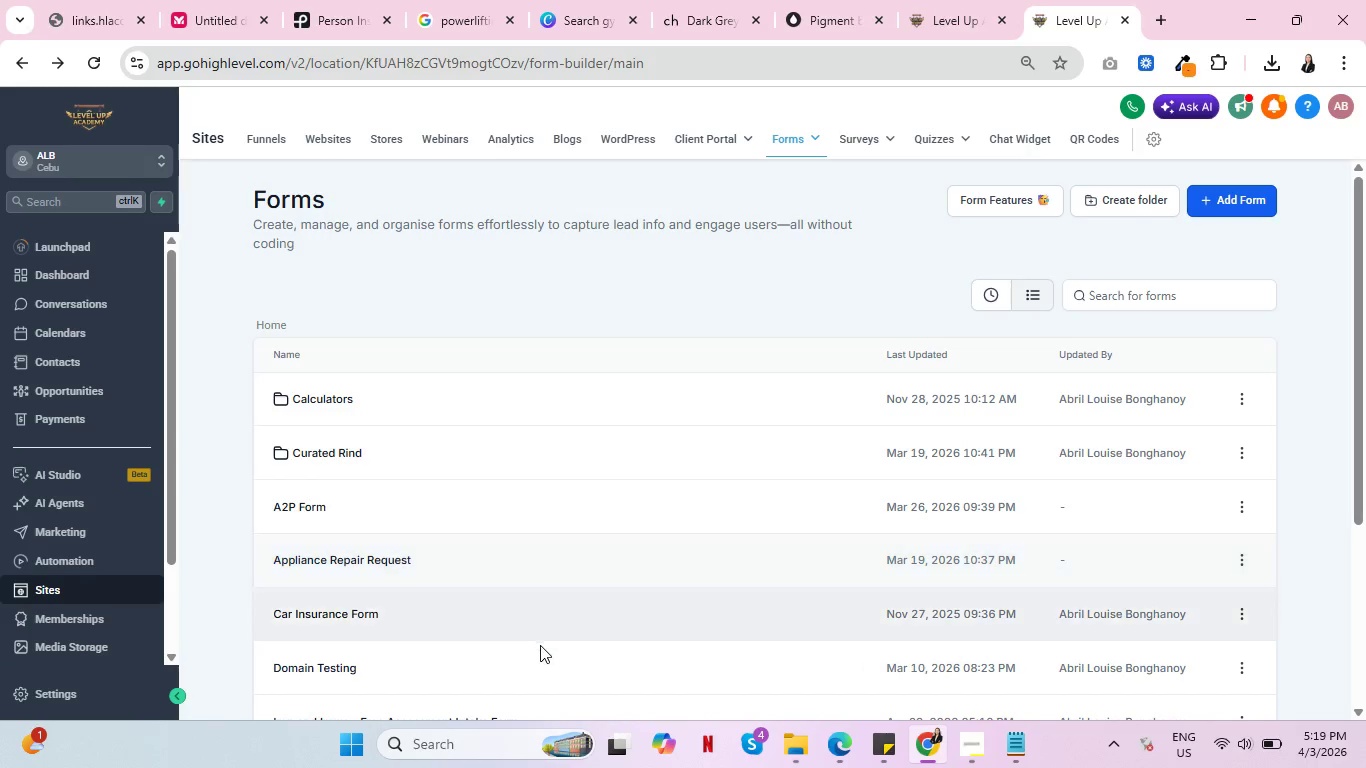 
left_click([437, 744])
 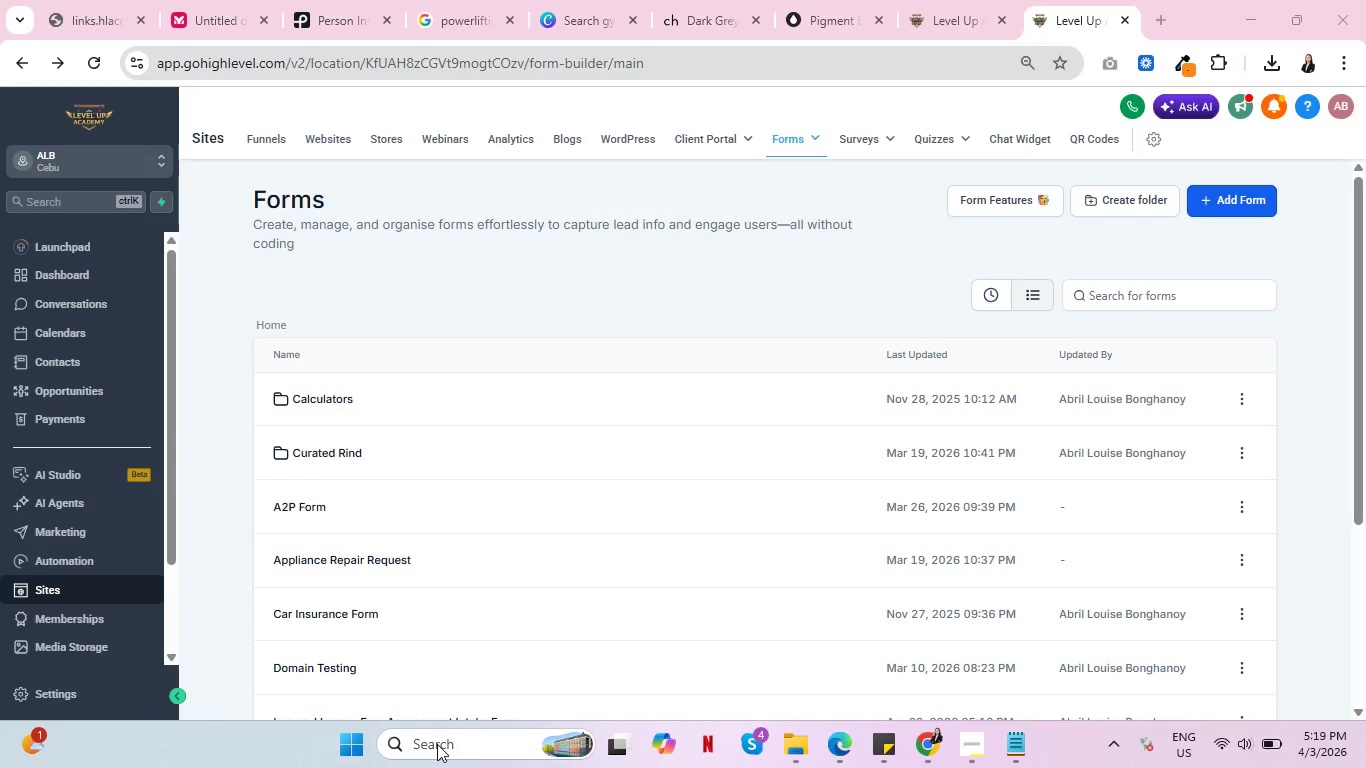 
type(EXCE)
 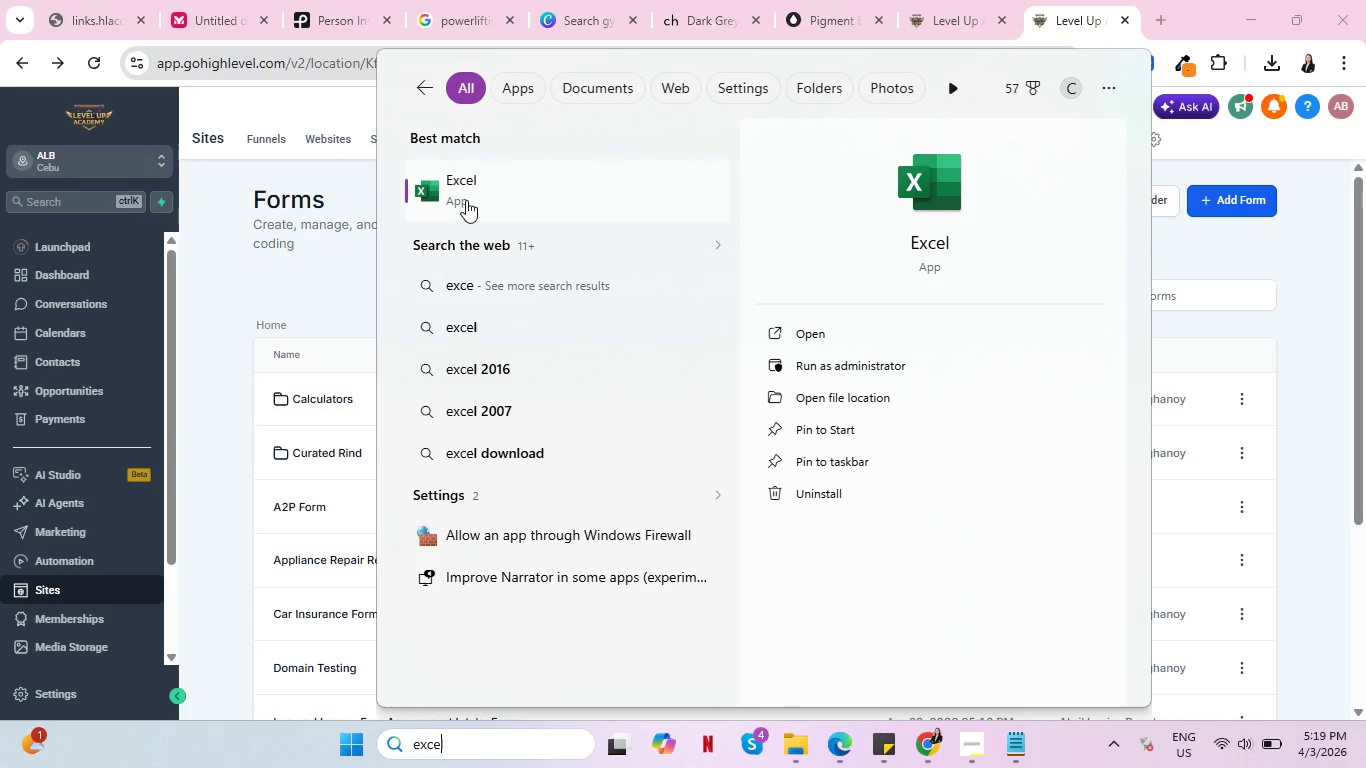 
left_click([463, 177])
 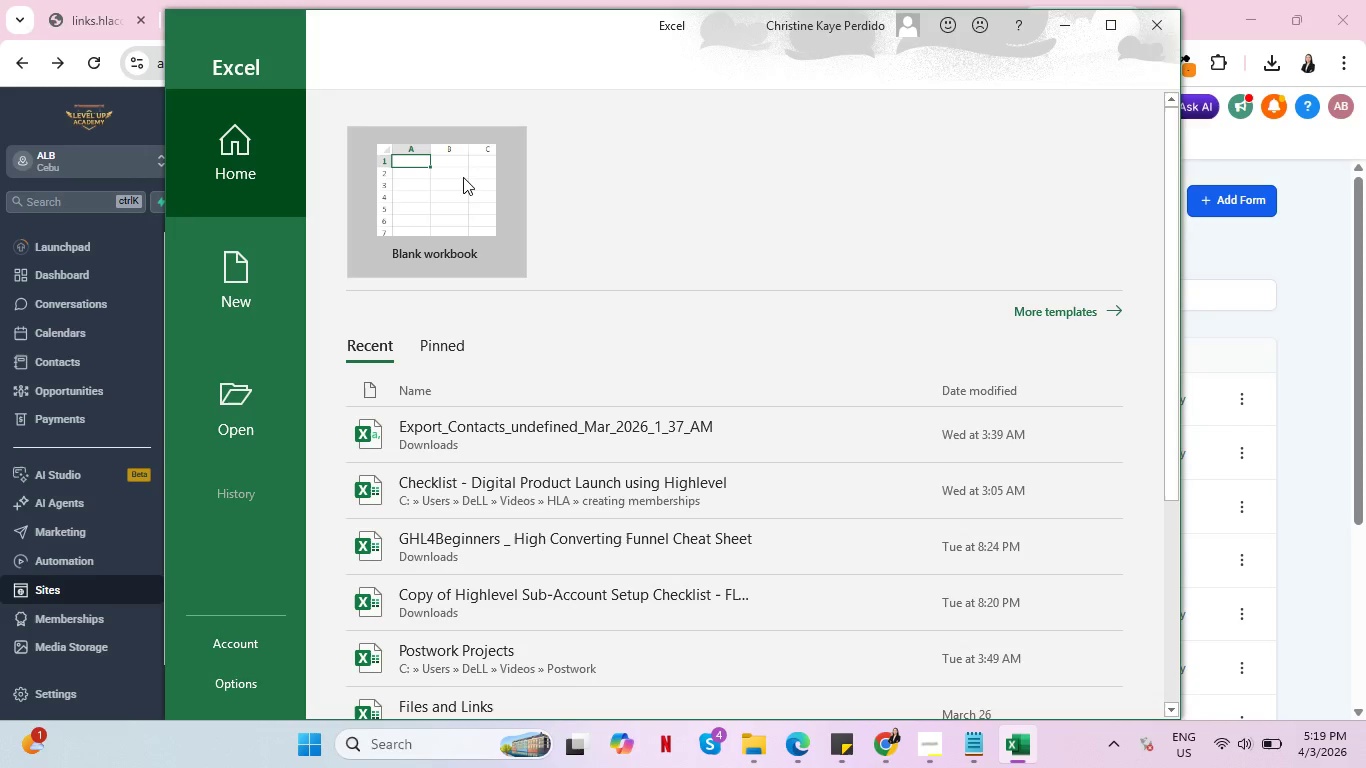 
double_click([238, 275])
 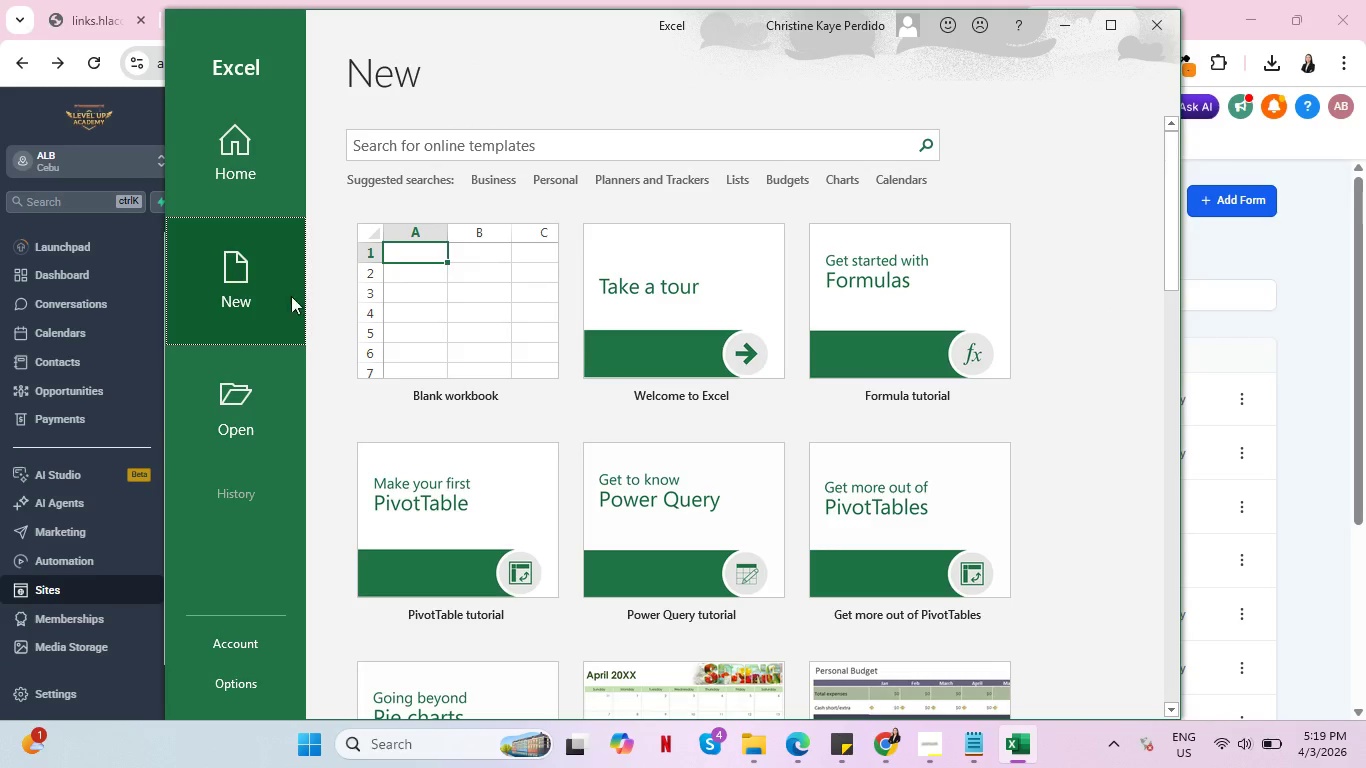 
left_click([480, 288])
 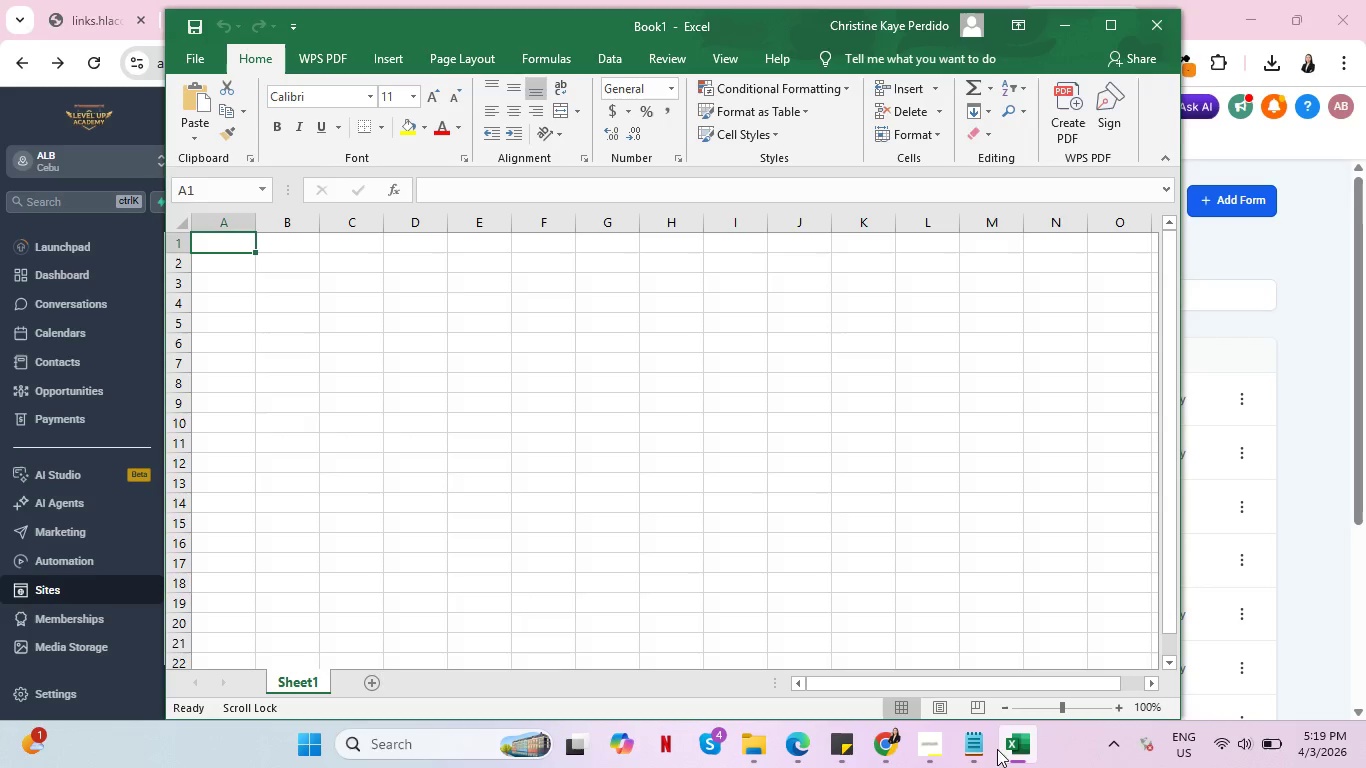 
left_click([943, 757])